 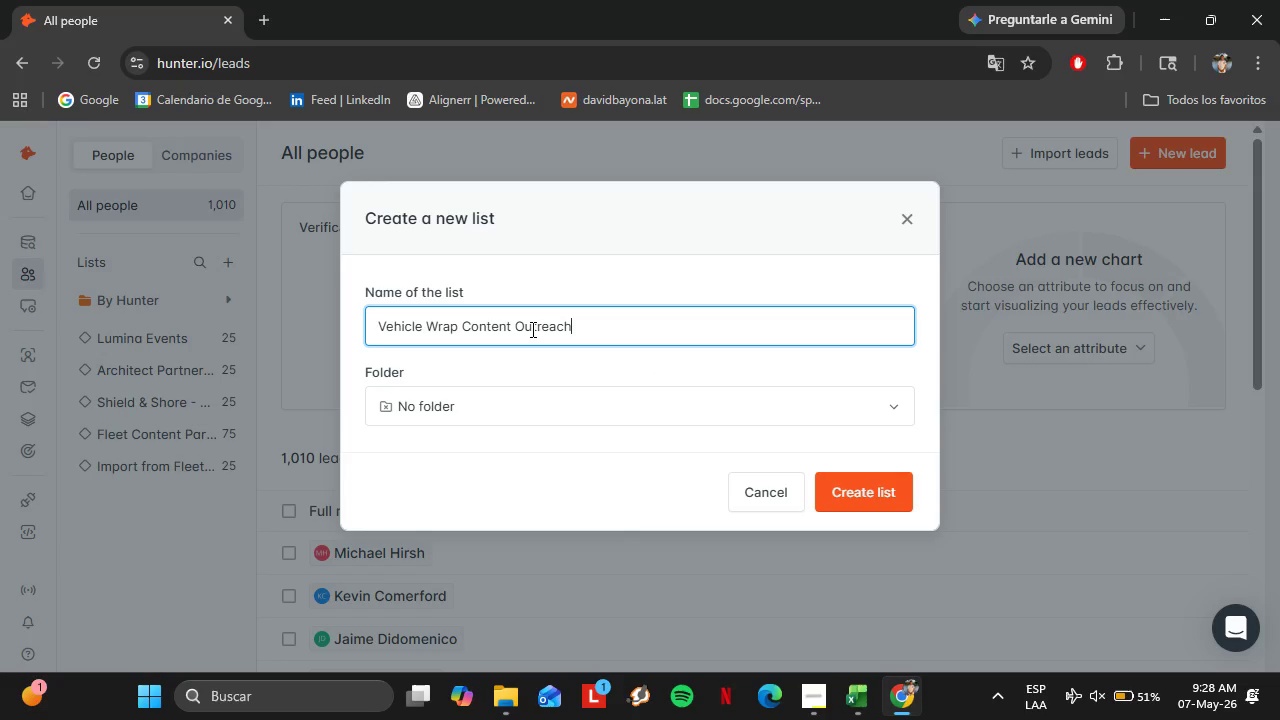 
key(Control+V)
 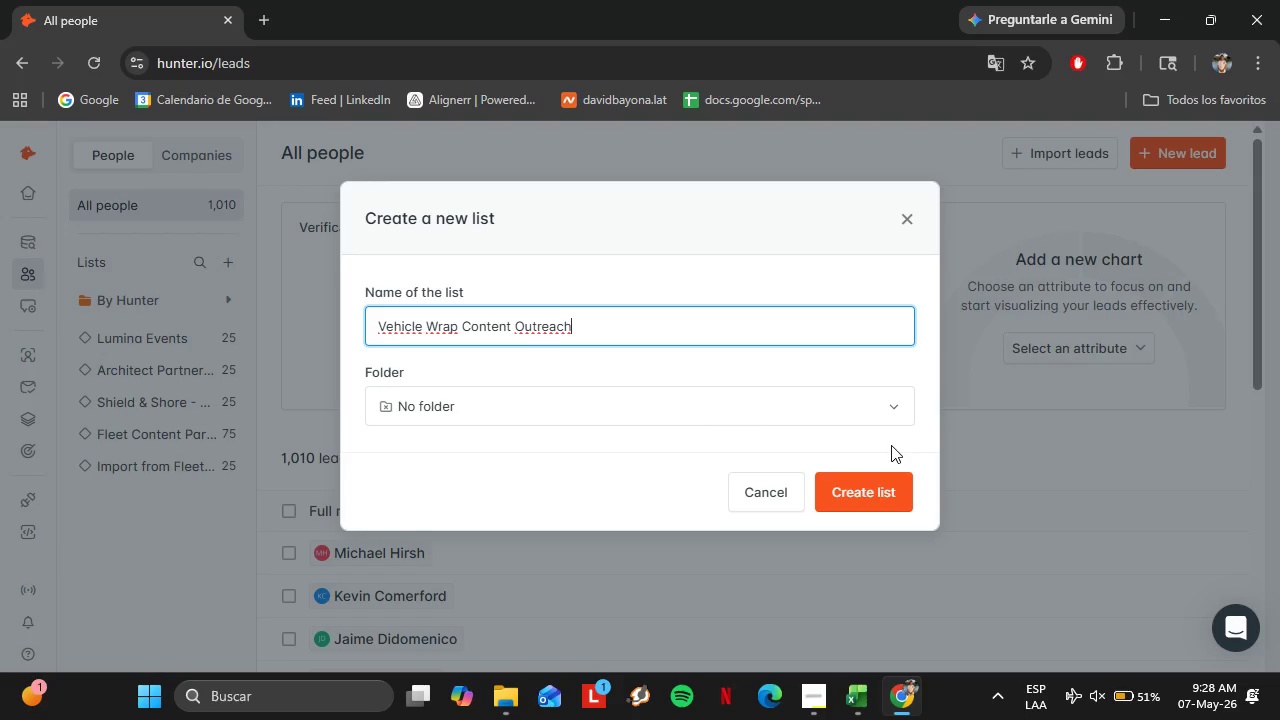 
wait(5.94)
 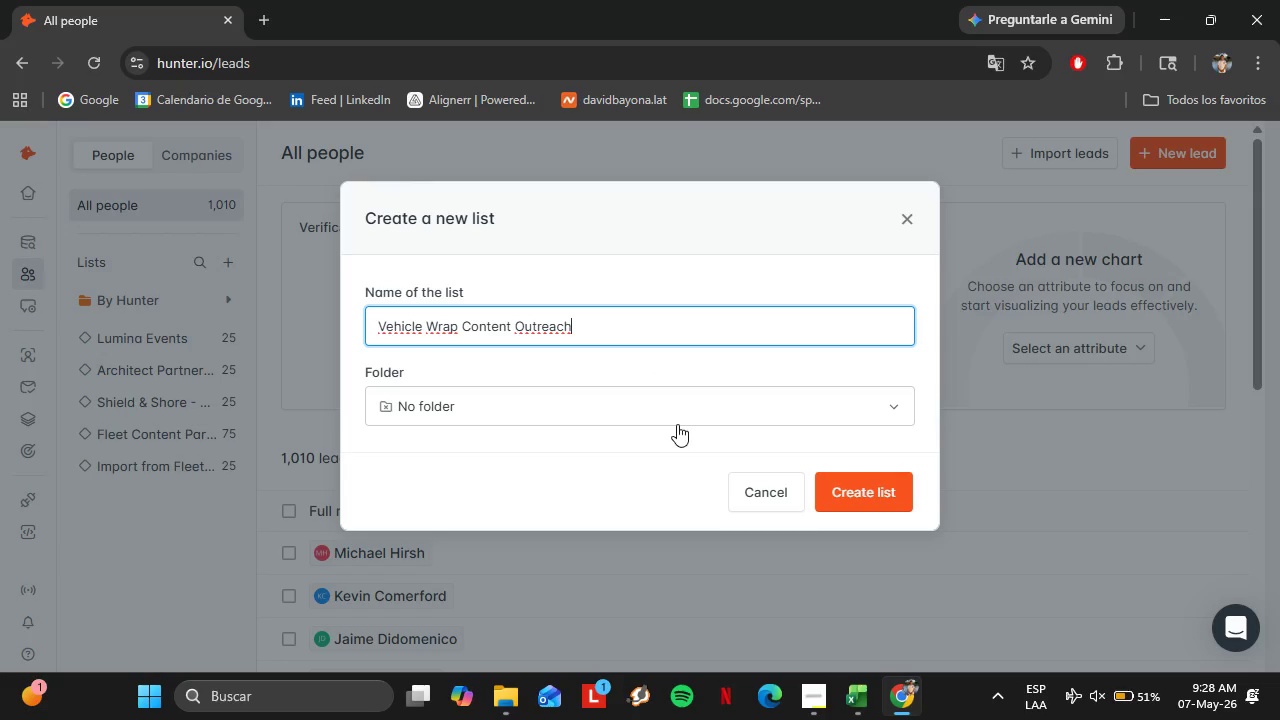 
left_click([879, 481])
 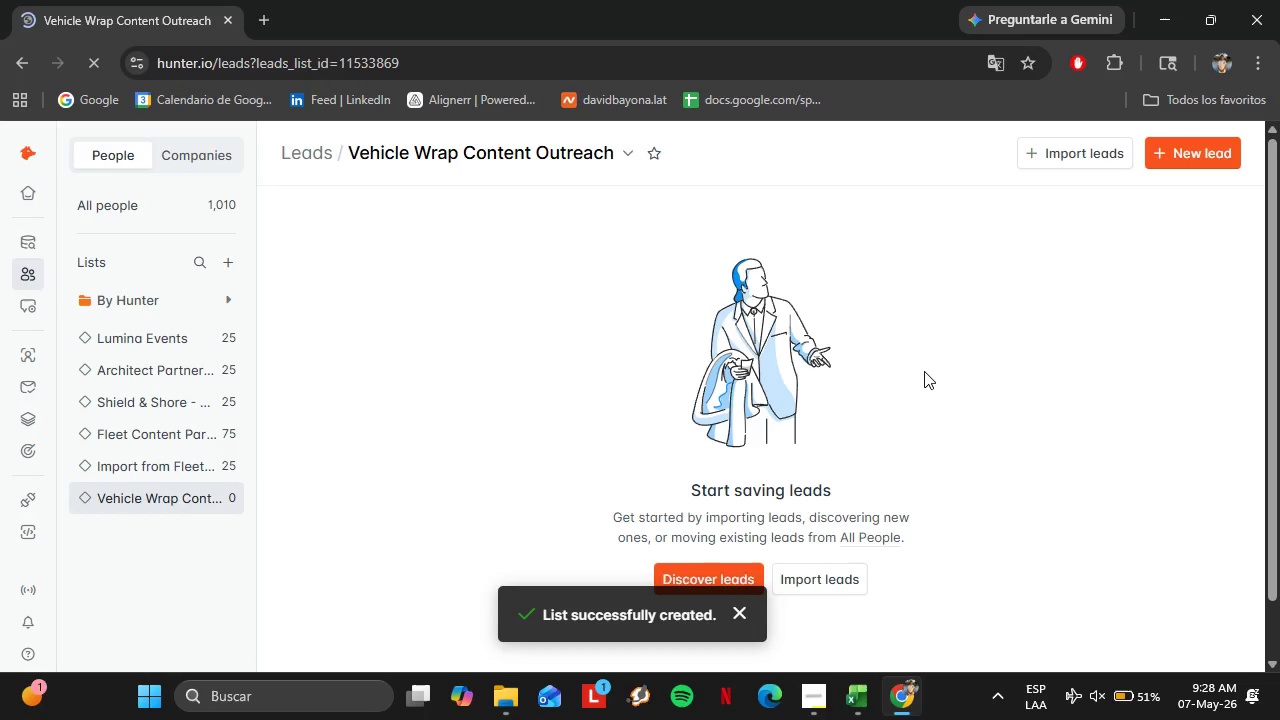 
wait(11.67)
 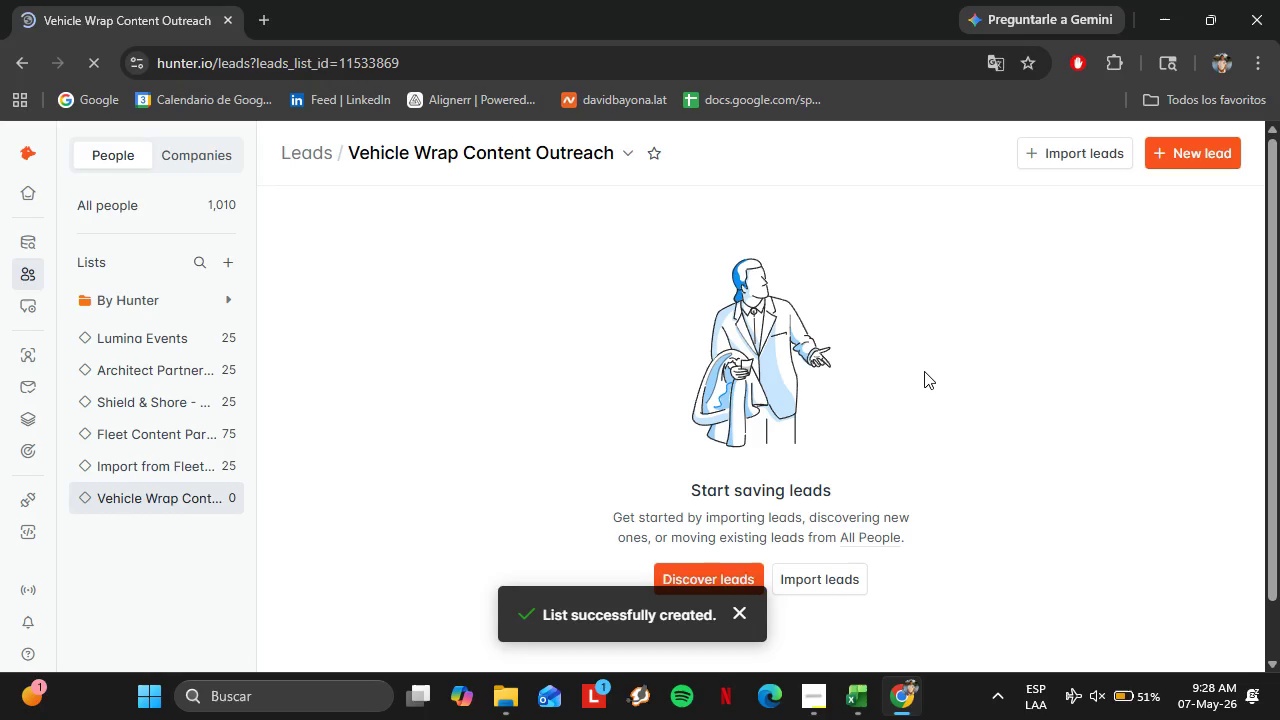 
scroll: coordinate [517, 329], scroll_direction: none, amount: 0.0
 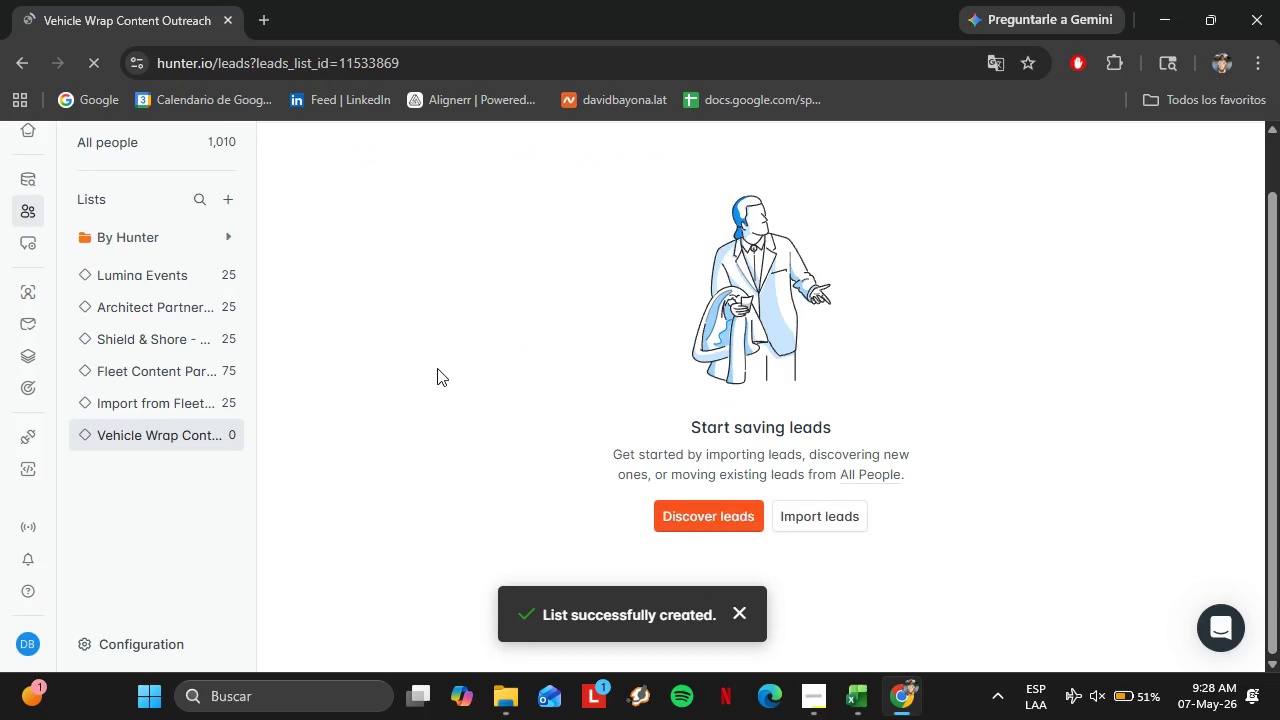 
scroll: coordinate [321, 418], scroll_direction: up, amount: 1.0
 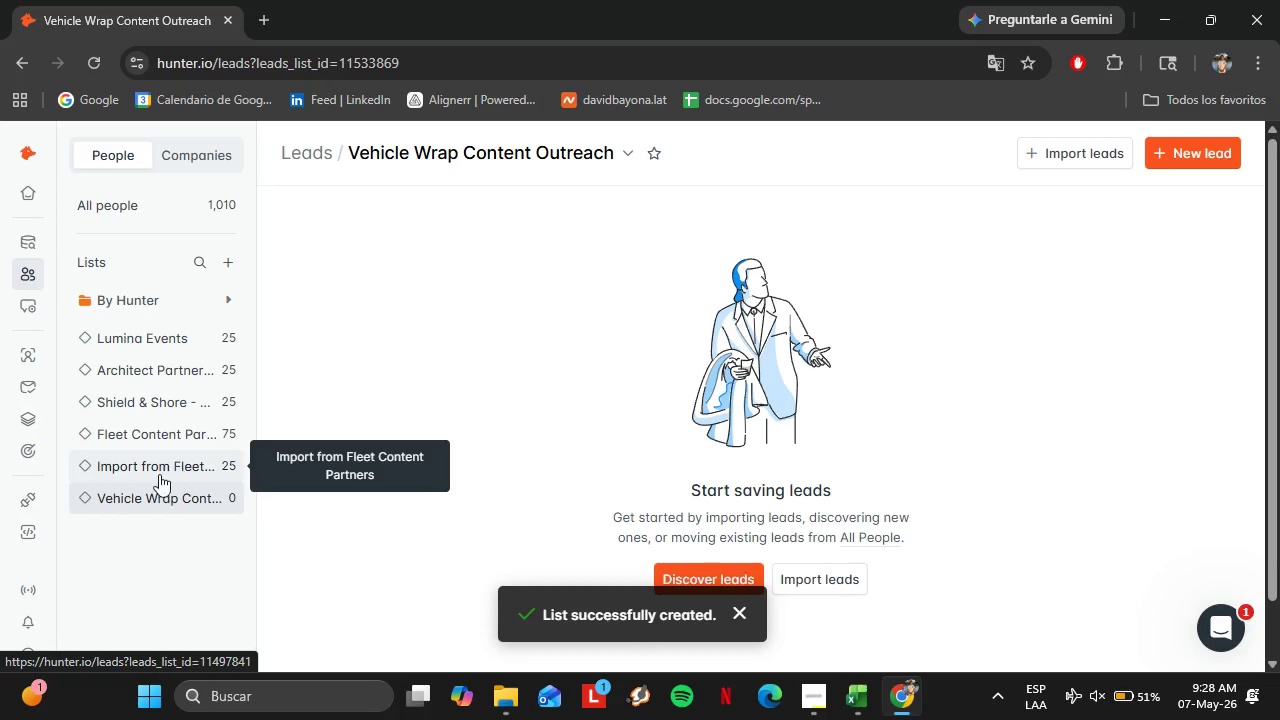 
wait(7.81)
 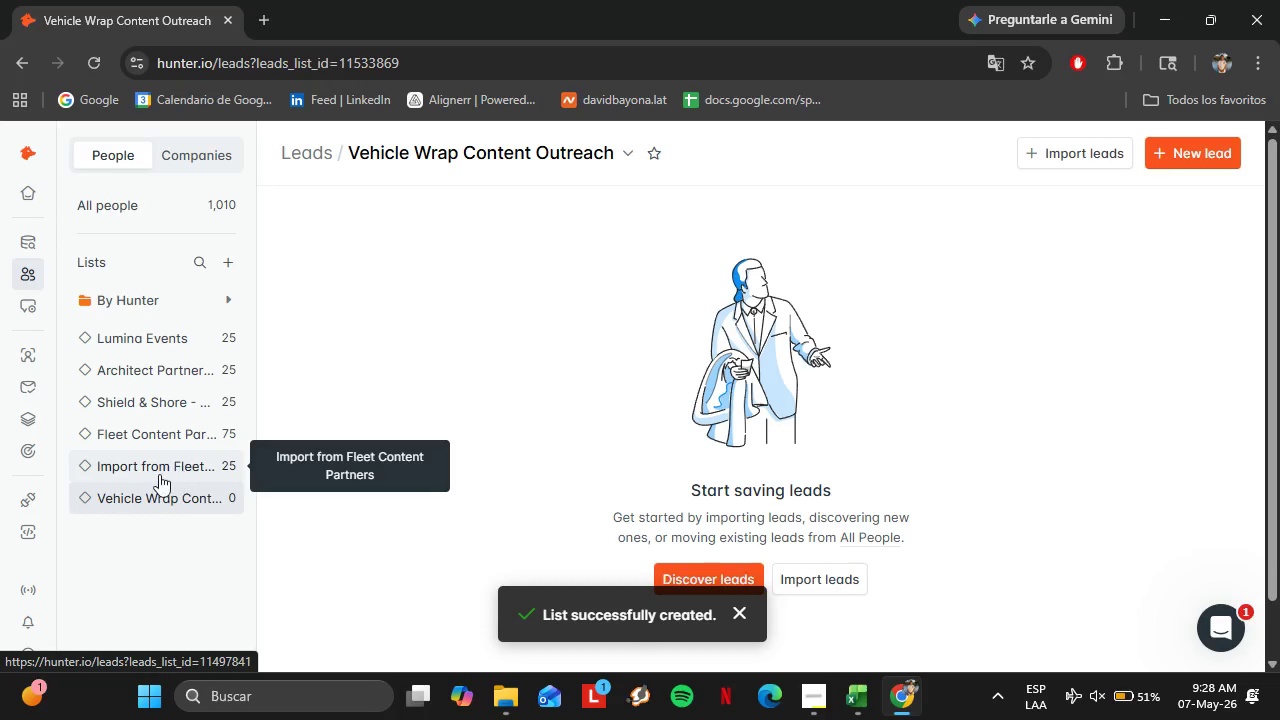 
left_click([867, 638])
 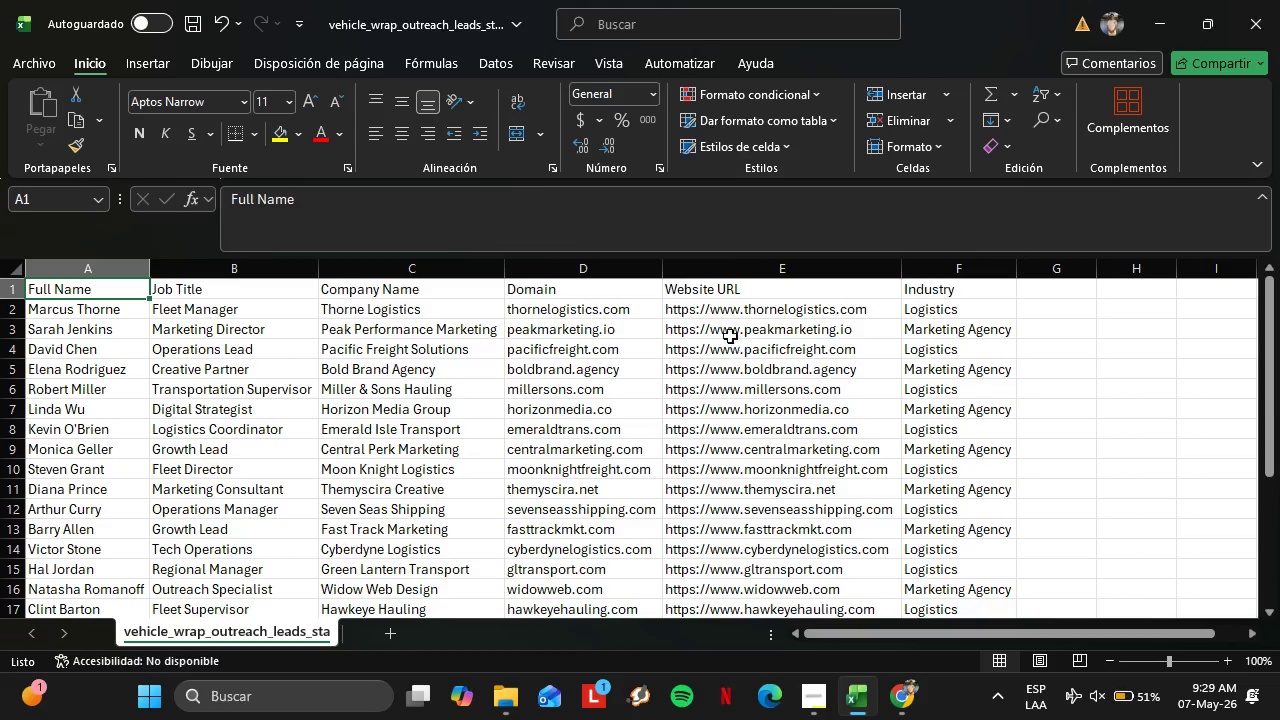 
left_click([715, 314])
 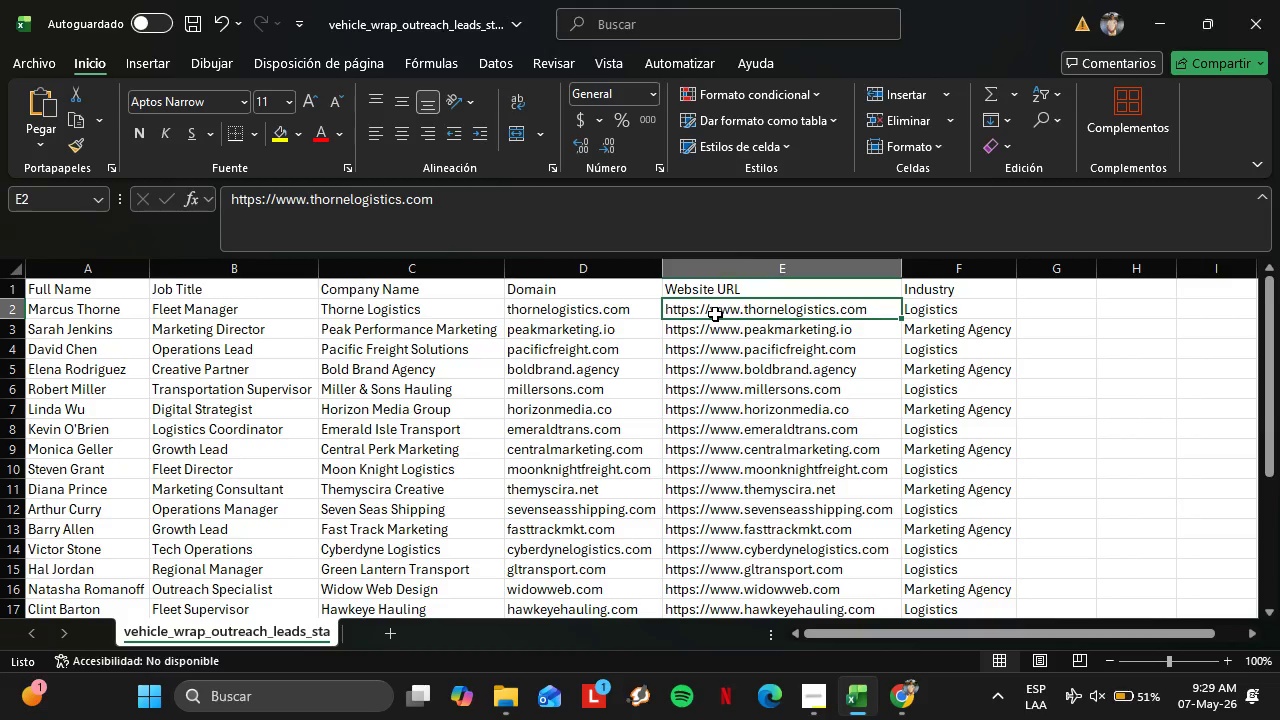 
key(Control+C)
 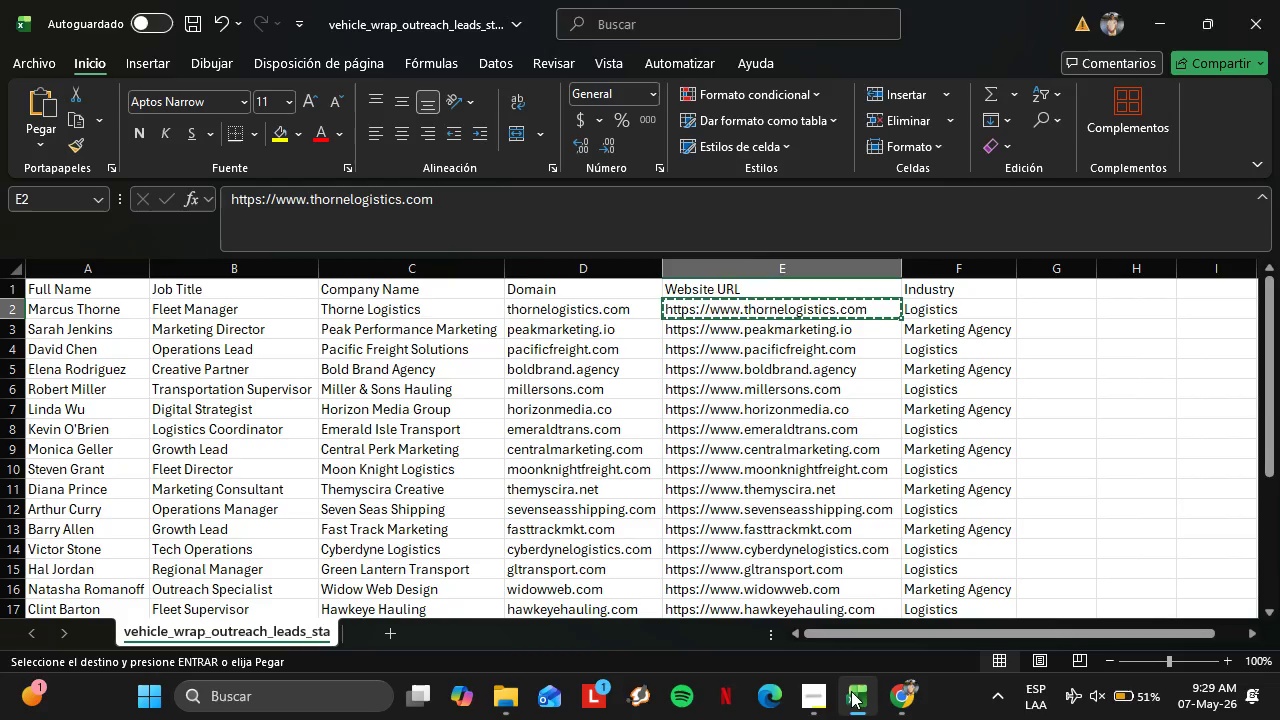 
left_click_drag(start_coordinate=[916, 702], to_coordinate=[916, 709])
 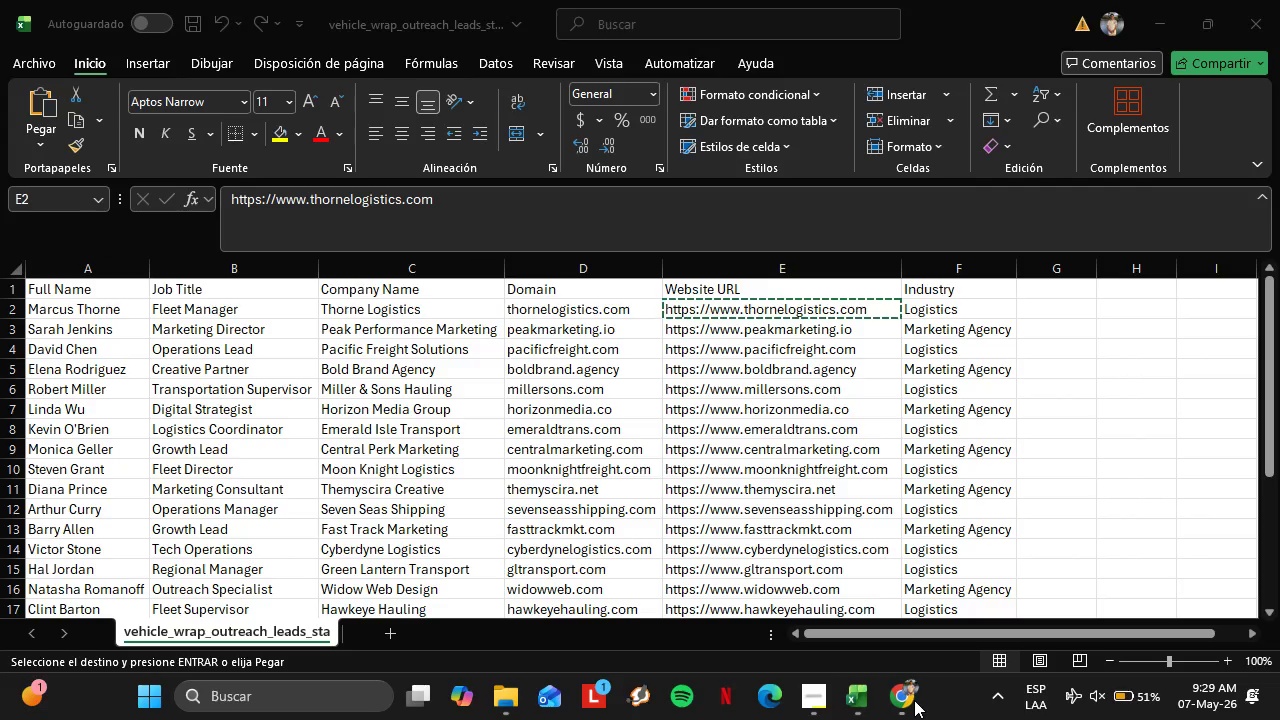 
left_click([914, 700])
 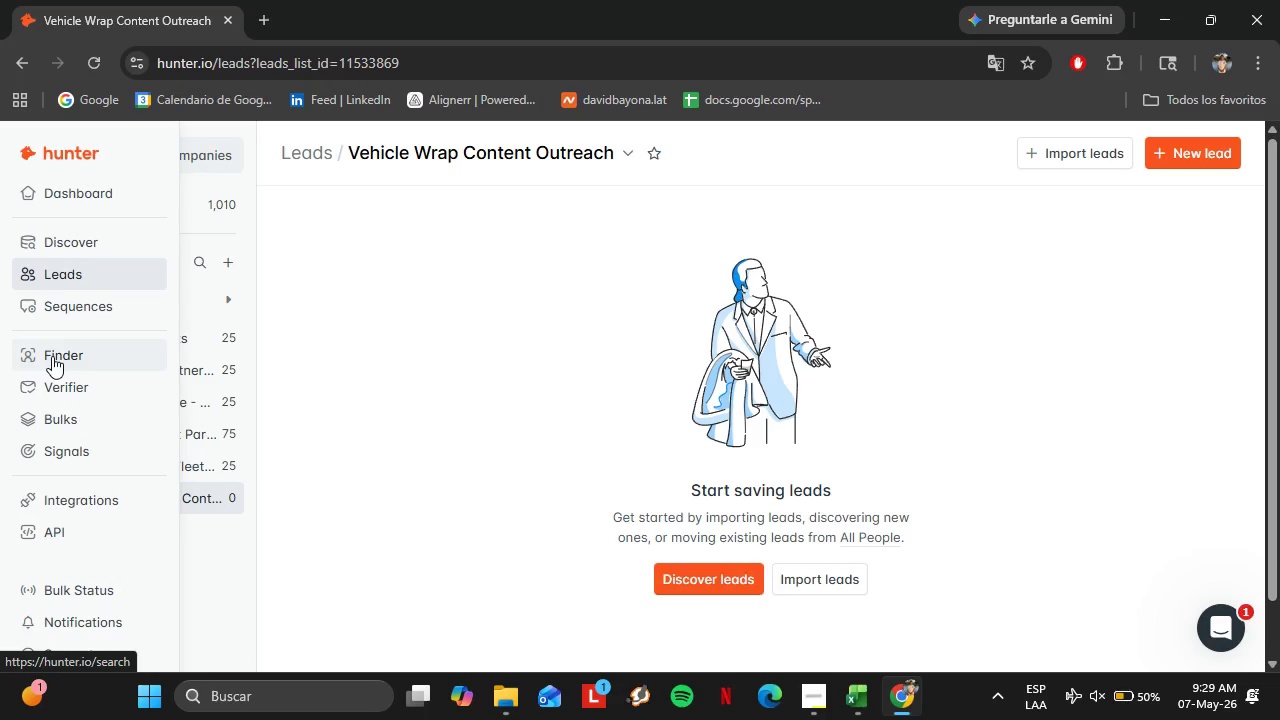 
wait(7.14)
 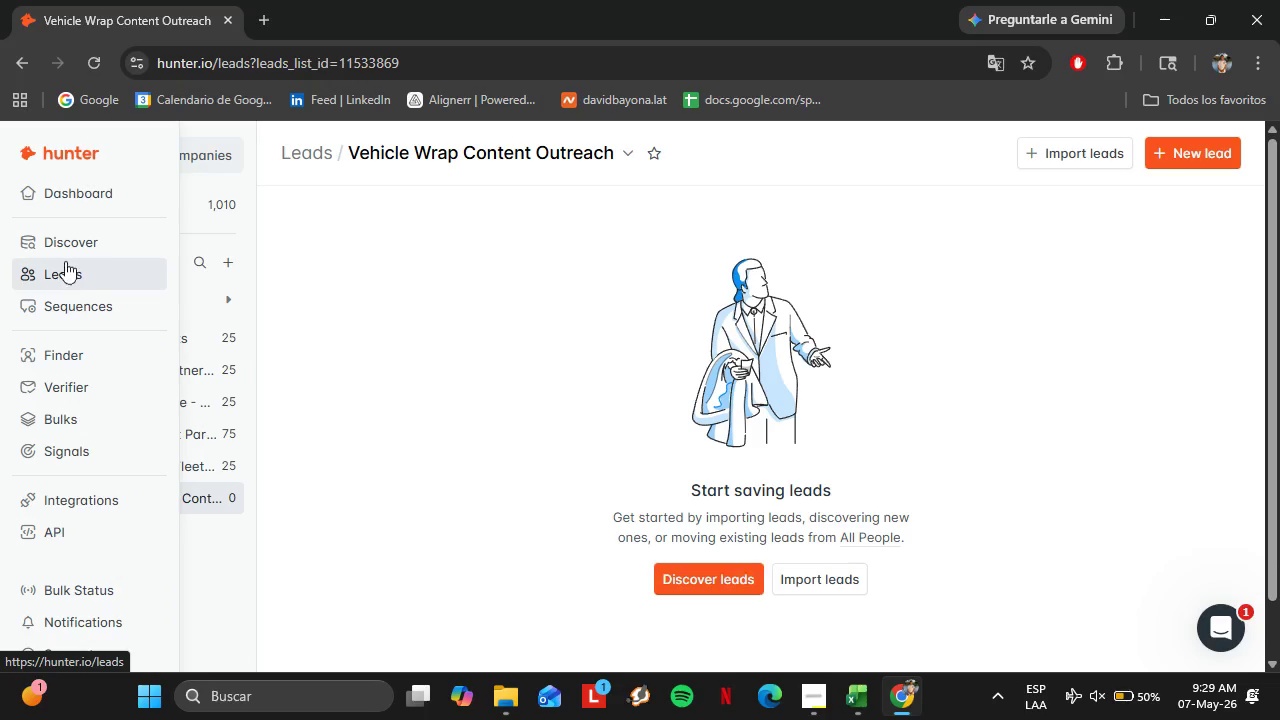 
left_click([42, 356])
 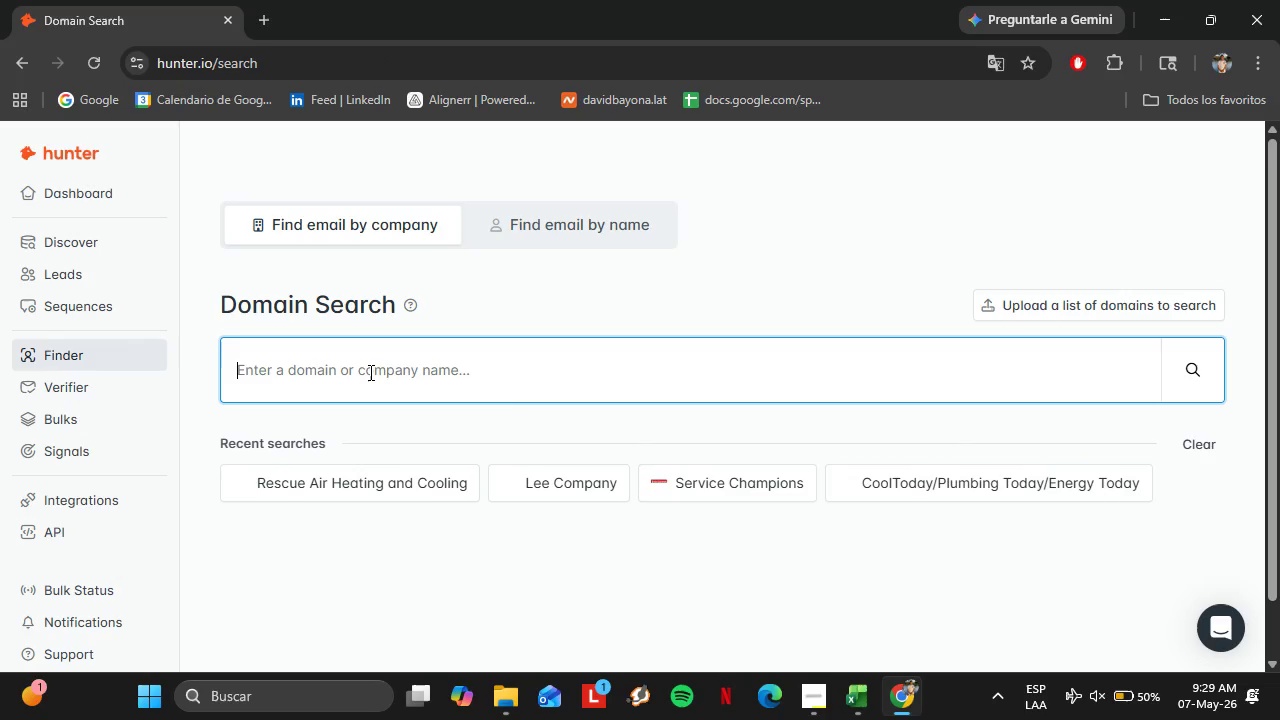 
key(Control+V)
 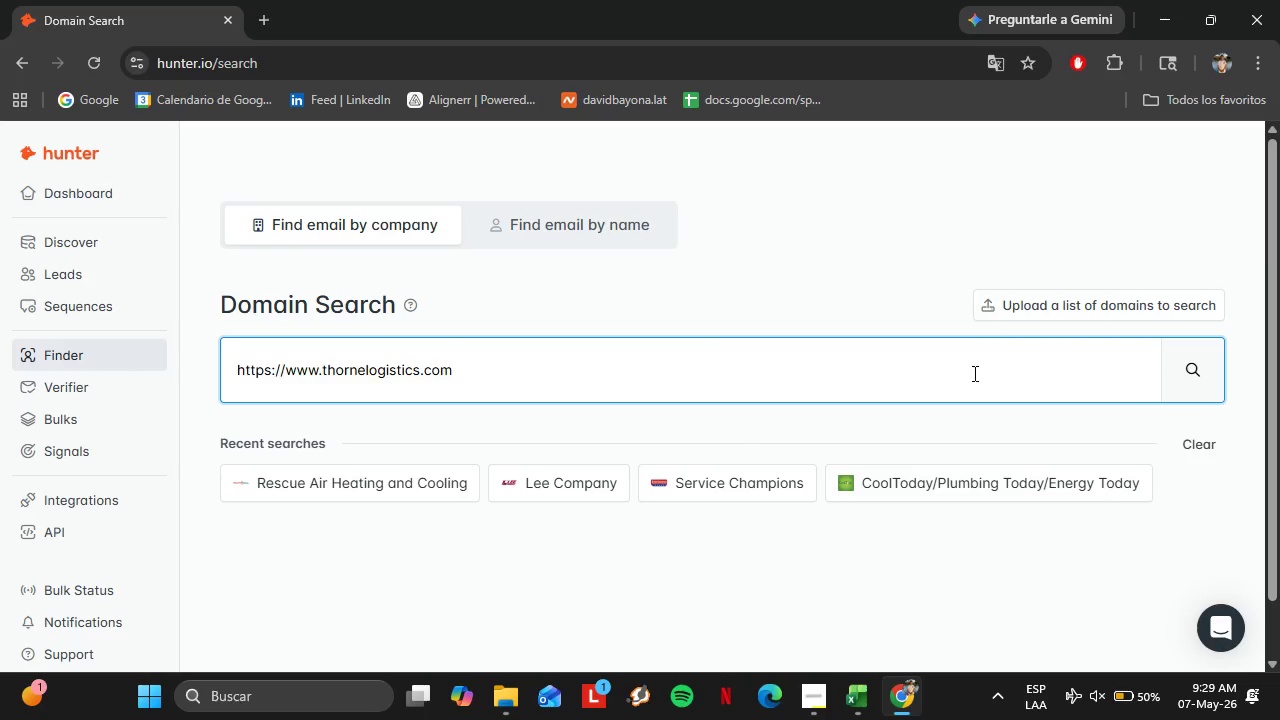 
wait(5.25)
 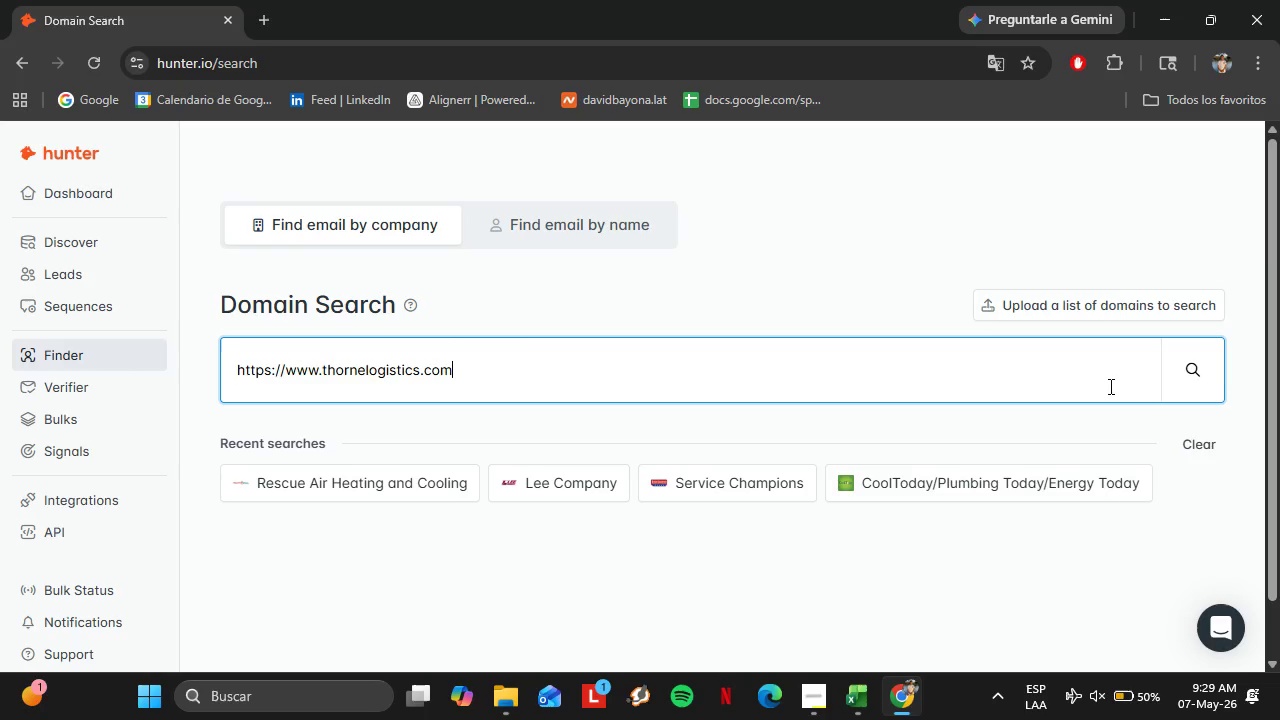 
left_click([1213, 378])
 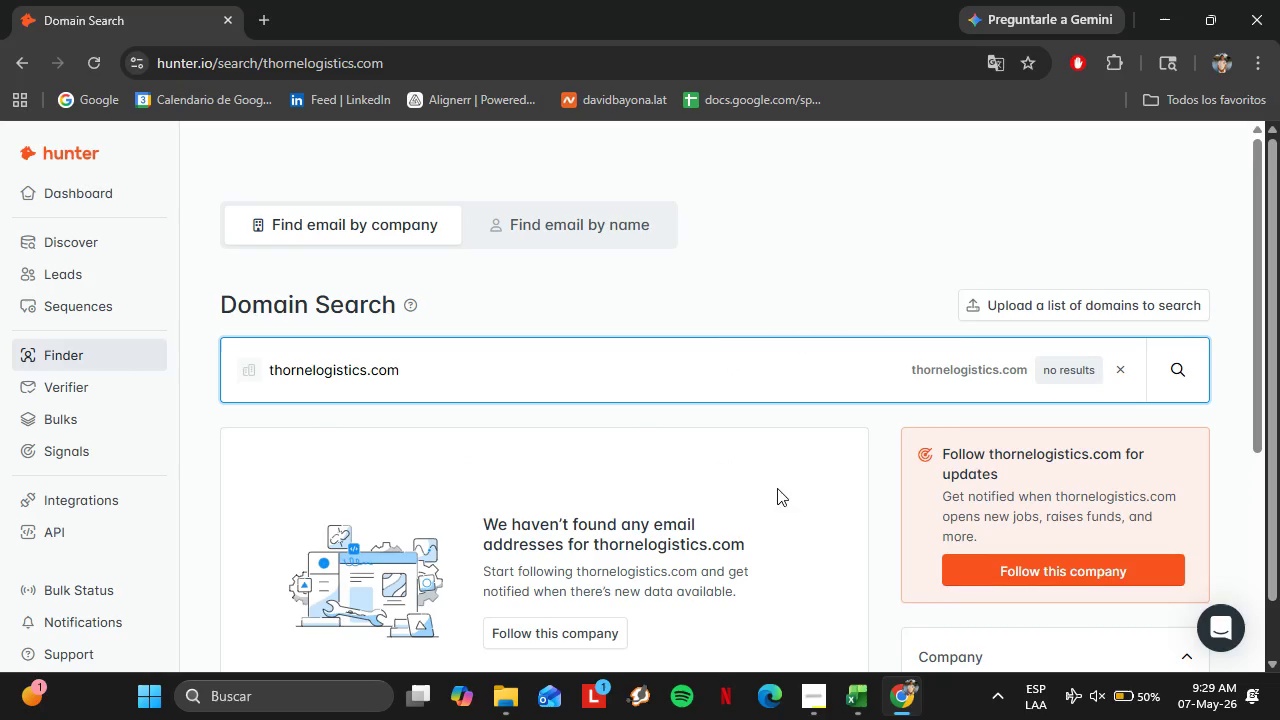 
scroll: coordinate [713, 474], scroll_direction: up, amount: 1.0
 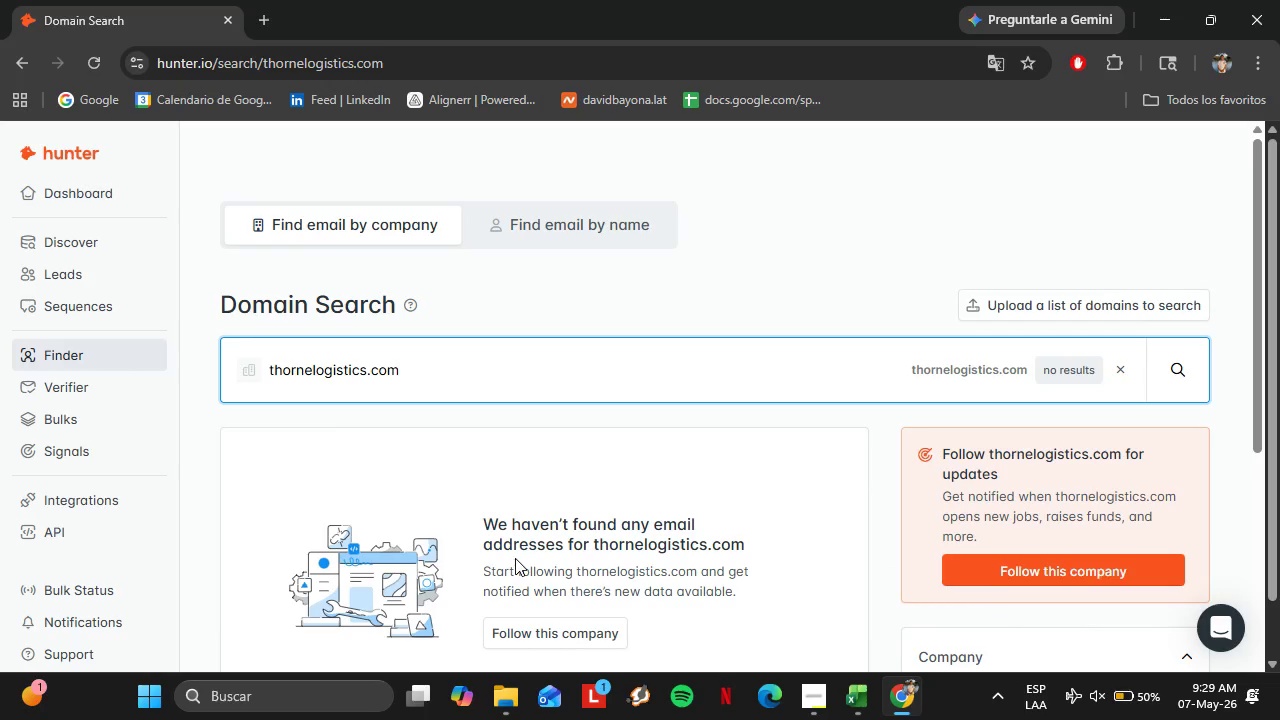 
wait(21.68)
 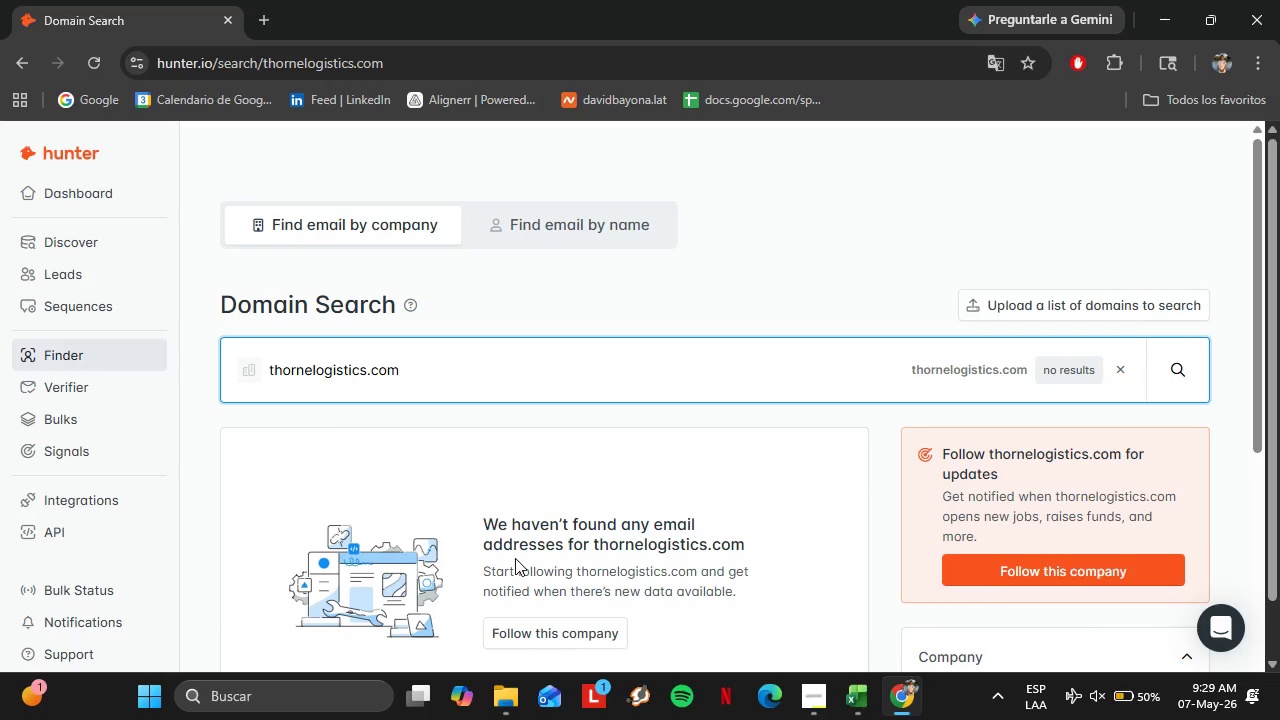 
double_click([426, 355])
 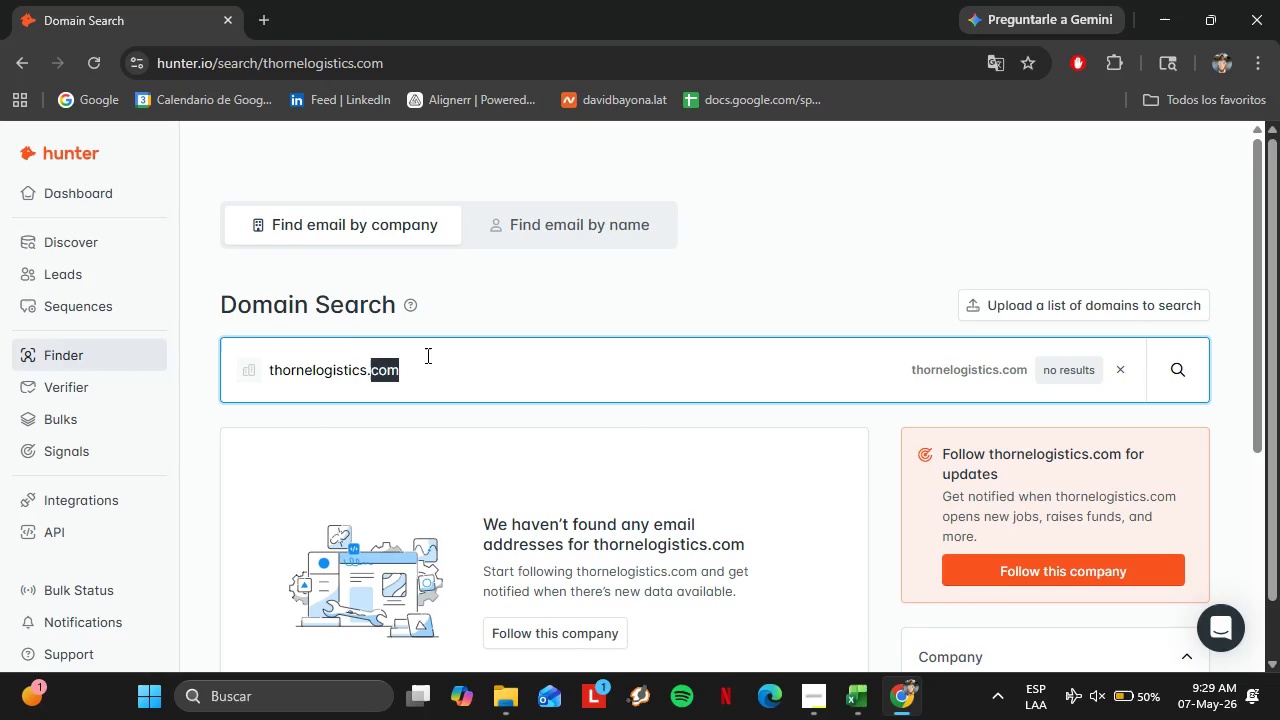 
triple_click([426, 355])
 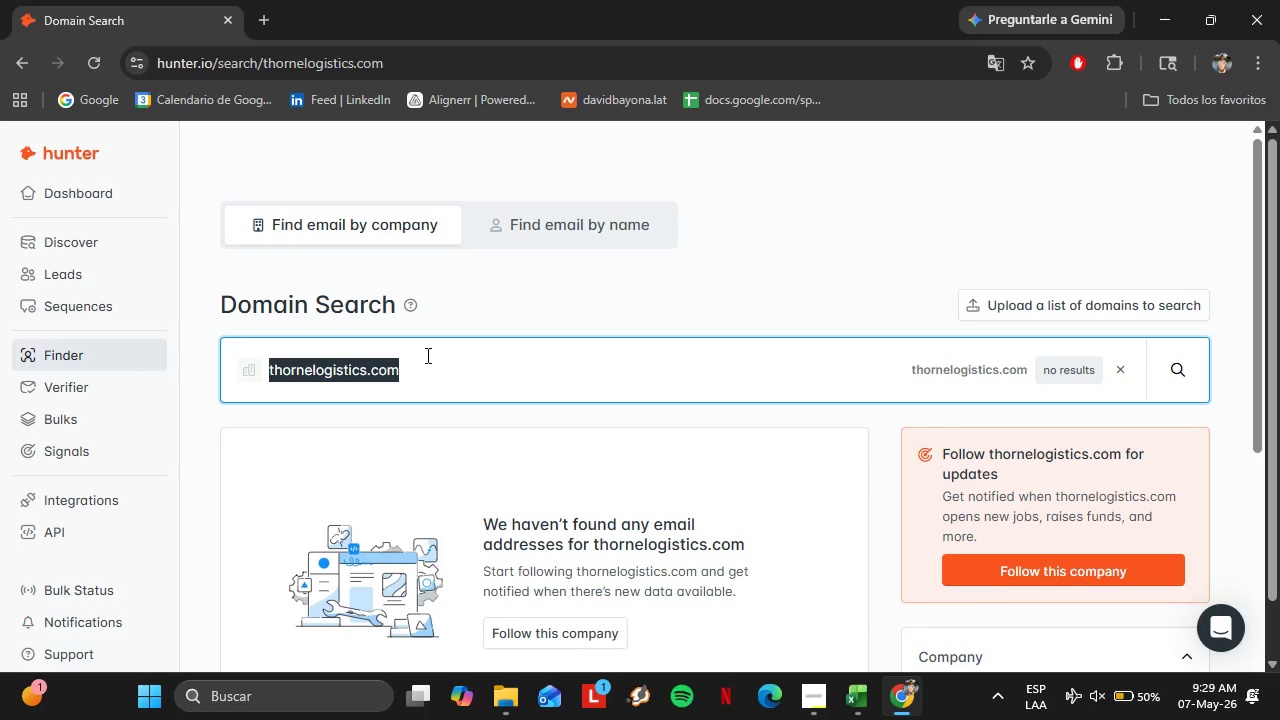 
key(Backspace)
 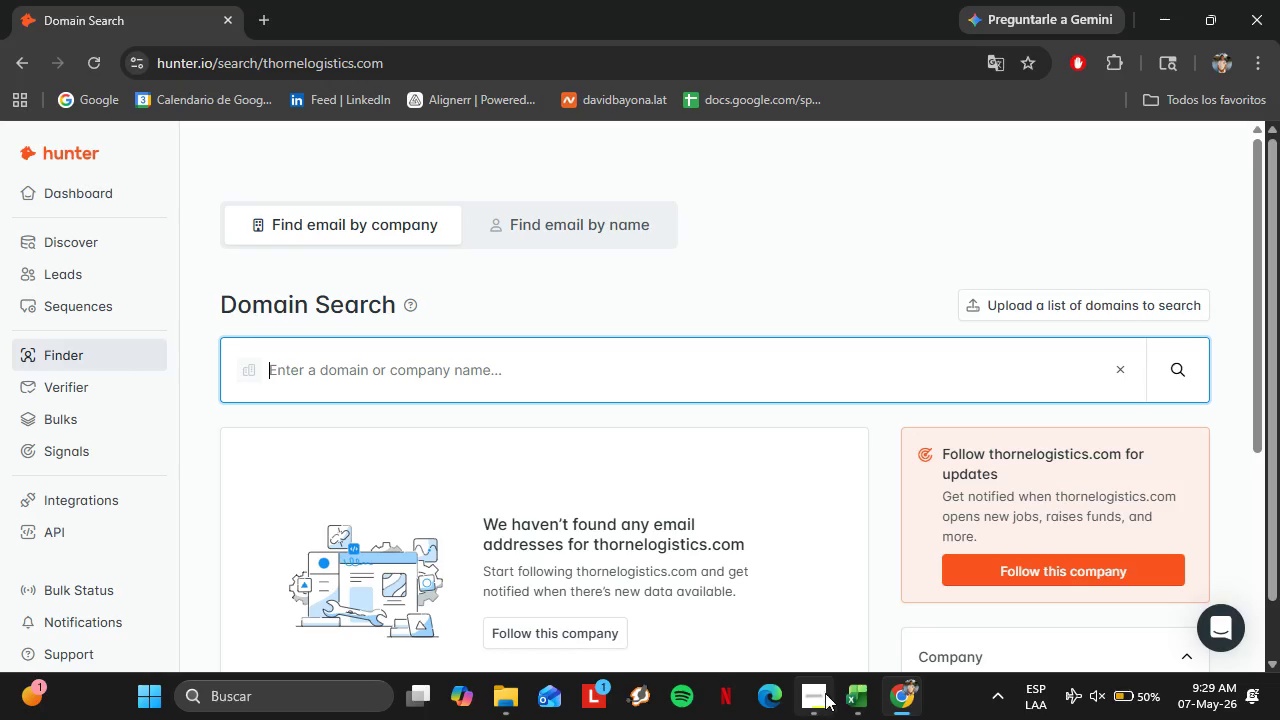 
left_click([829, 703])